 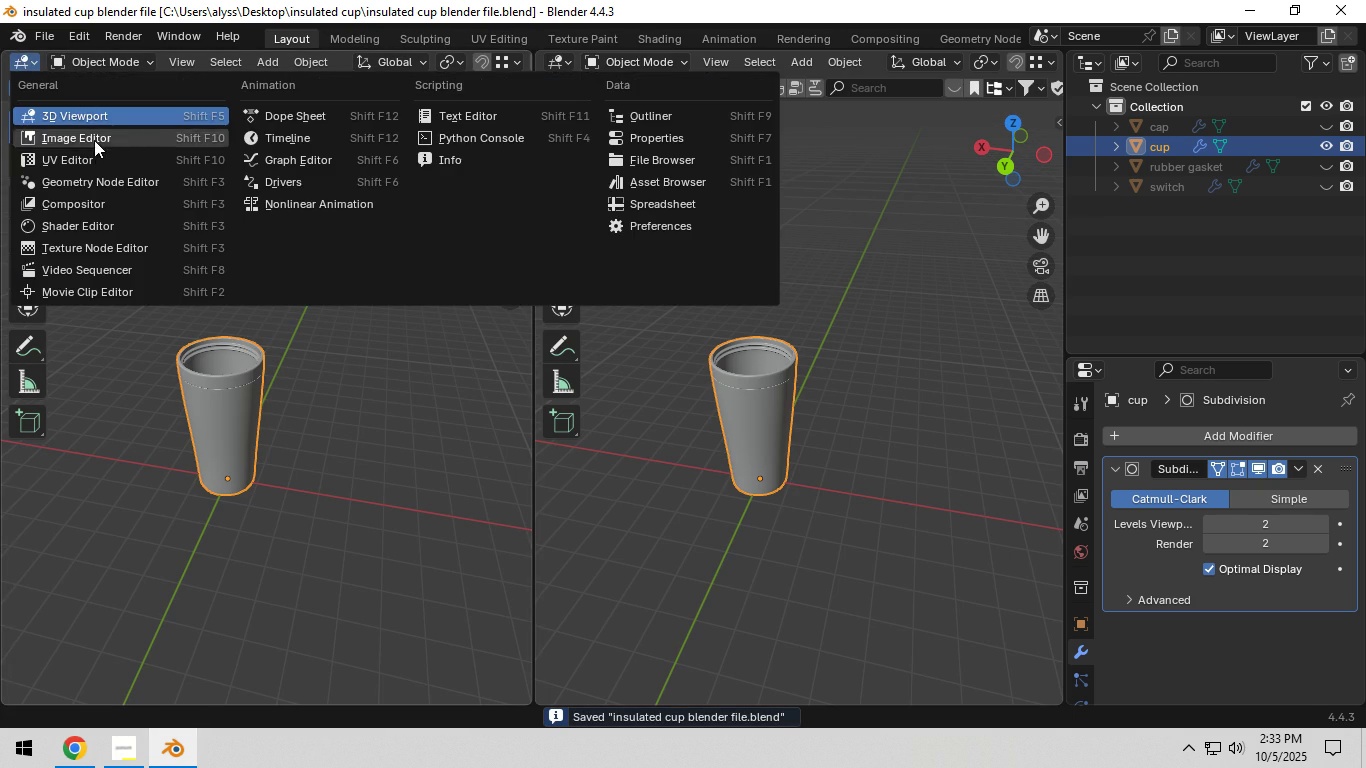 
left_click([95, 160])
 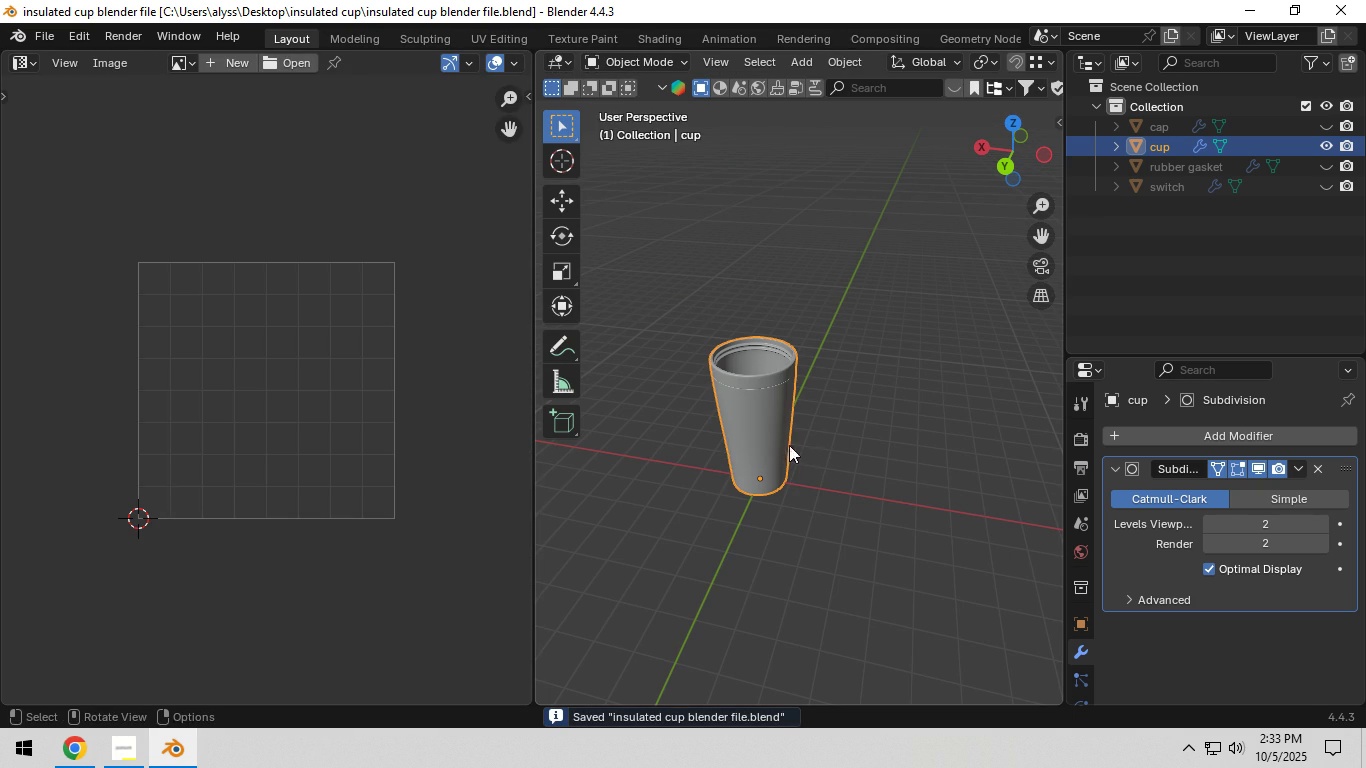 
key(Tab)
type(au)
 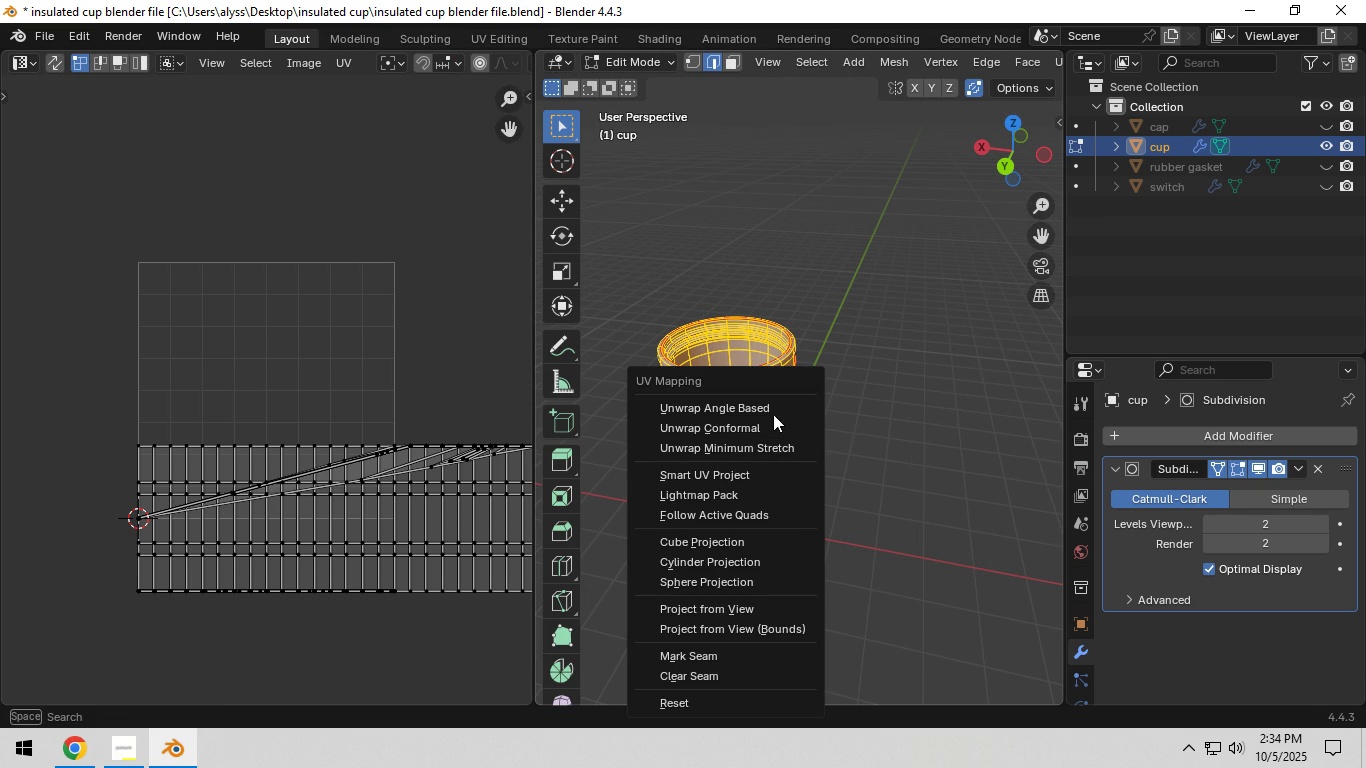 
scroll: coordinate [782, 440], scroll_direction: up, amount: 2.0
 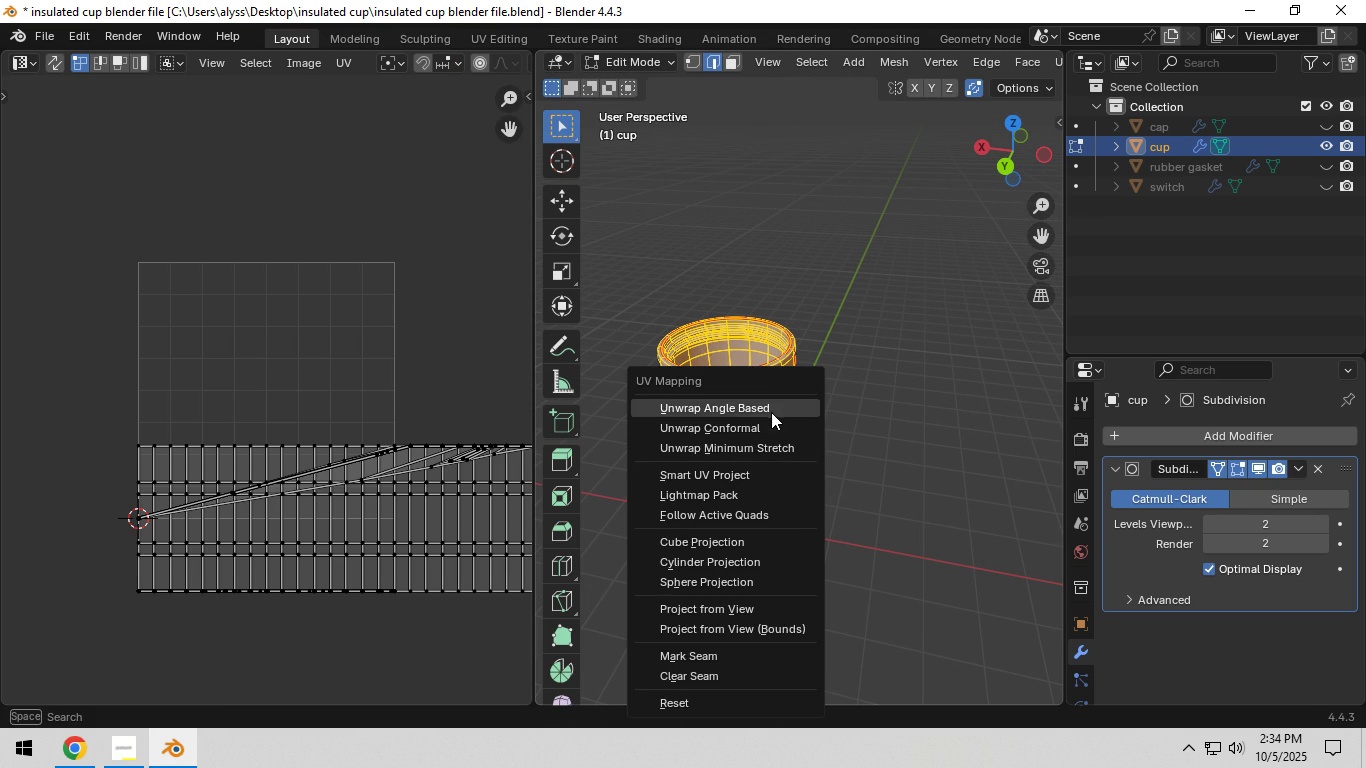 
left_click([771, 412])
 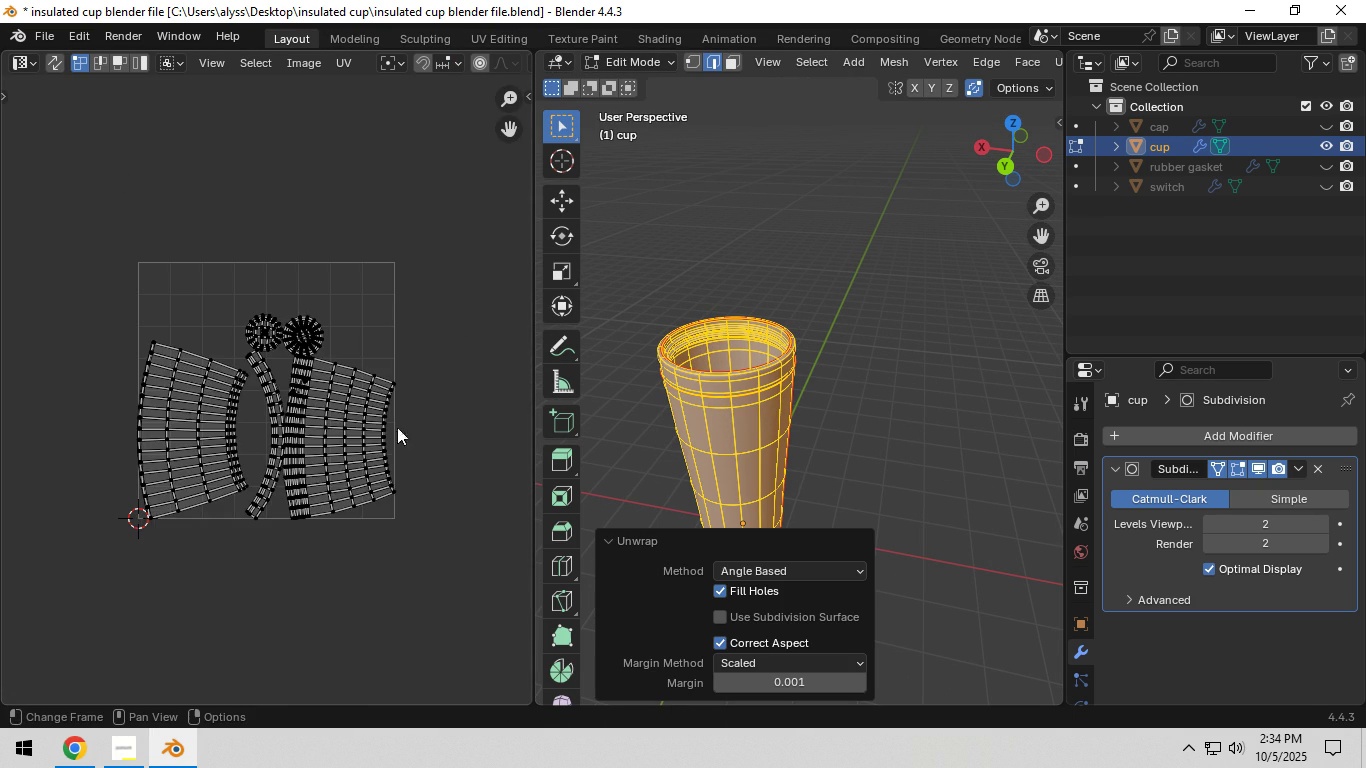 
scroll: coordinate [351, 424], scroll_direction: up, amount: 5.0
 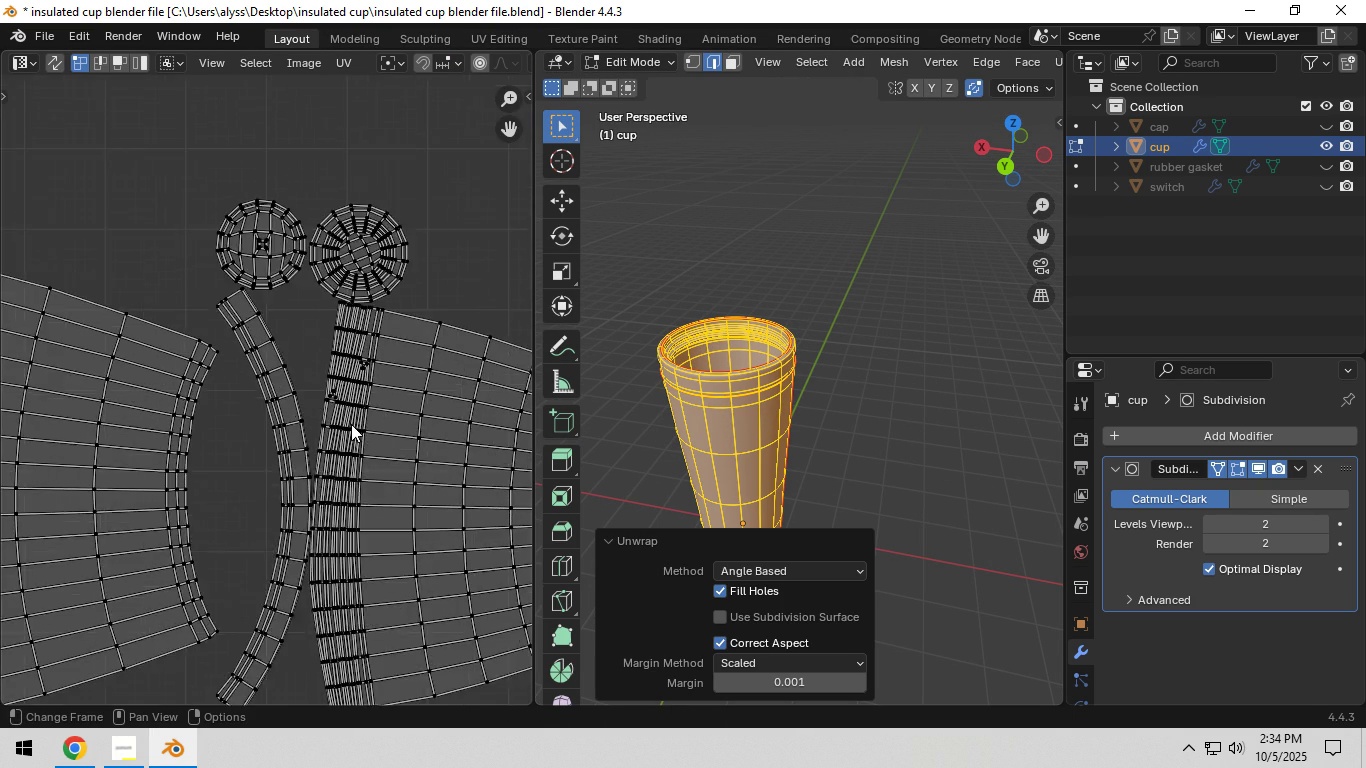 
scroll: coordinate [351, 424], scroll_direction: down, amount: 3.0